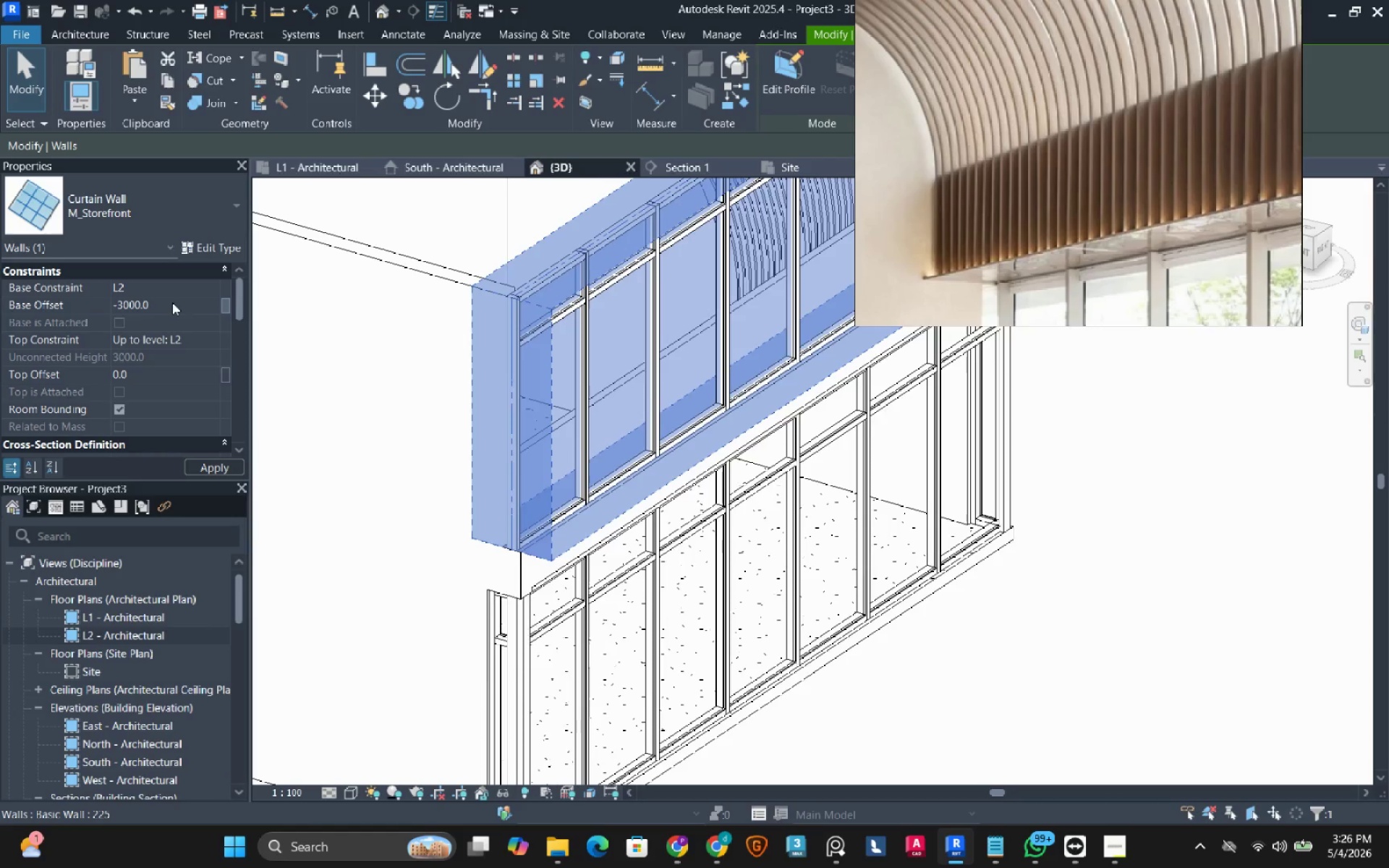 
key(NumpadEnter)
 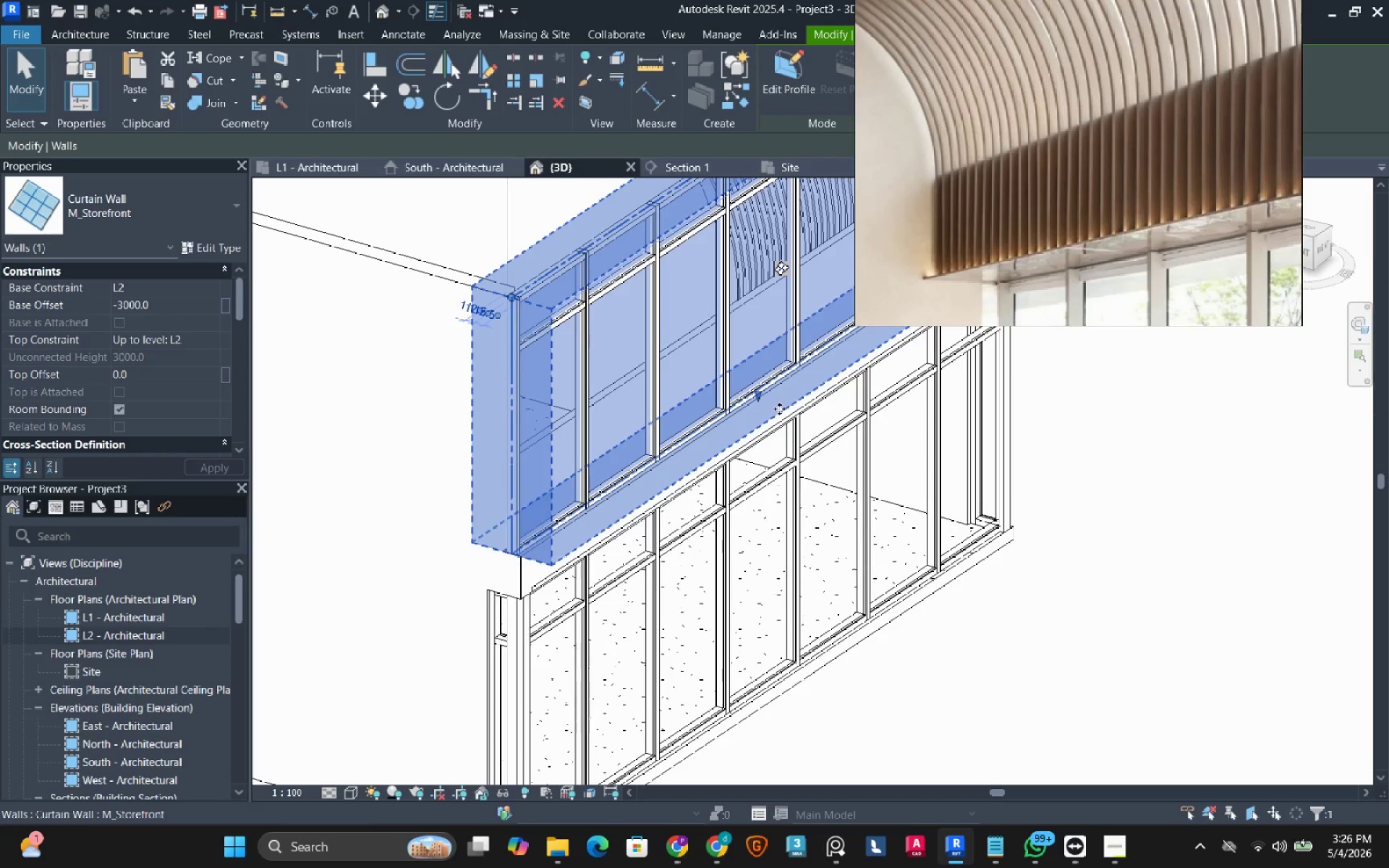 
left_click_drag(start_coordinate=[758, 399], to_coordinate=[755, 423])
 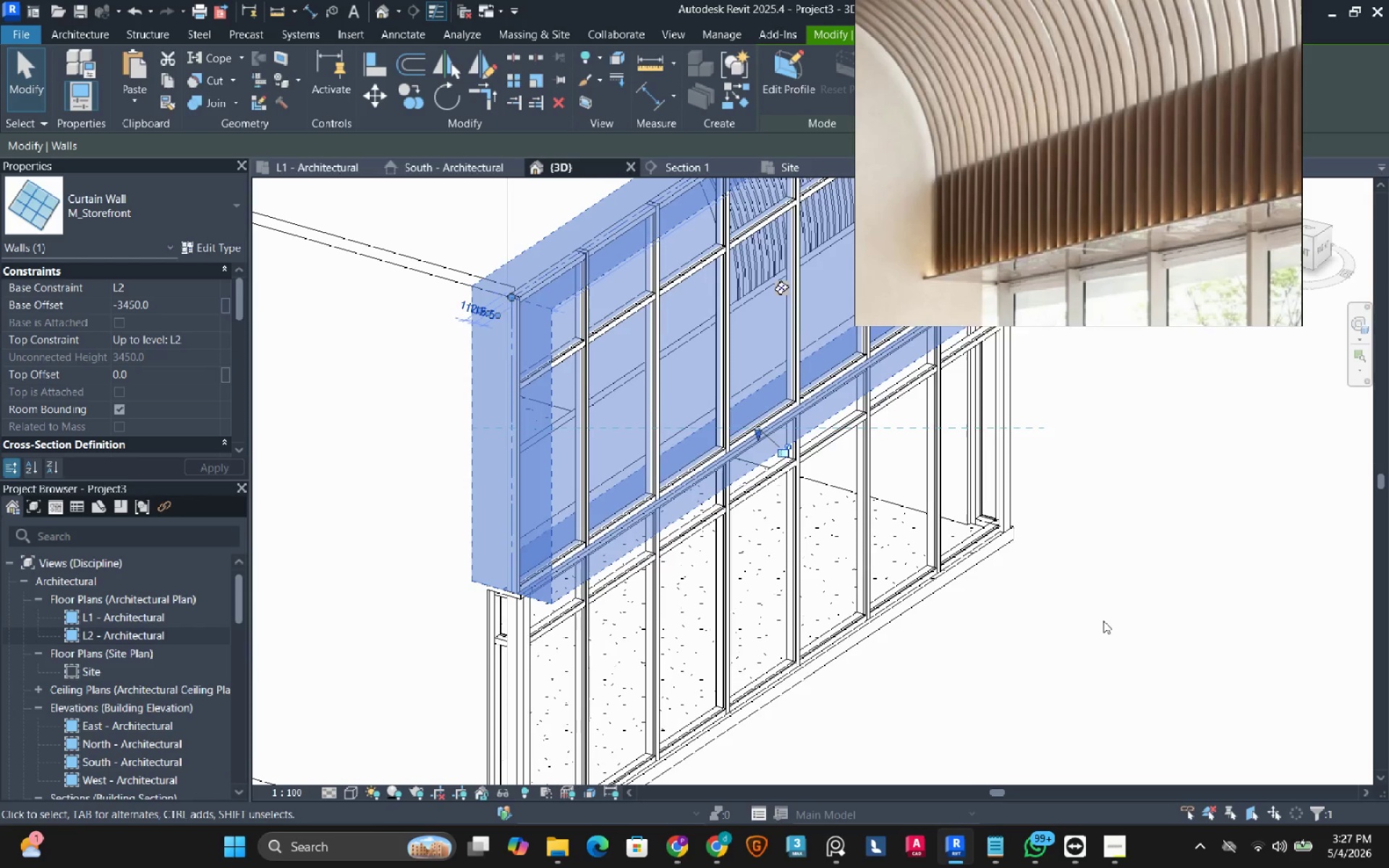 
left_click([1103, 621])
 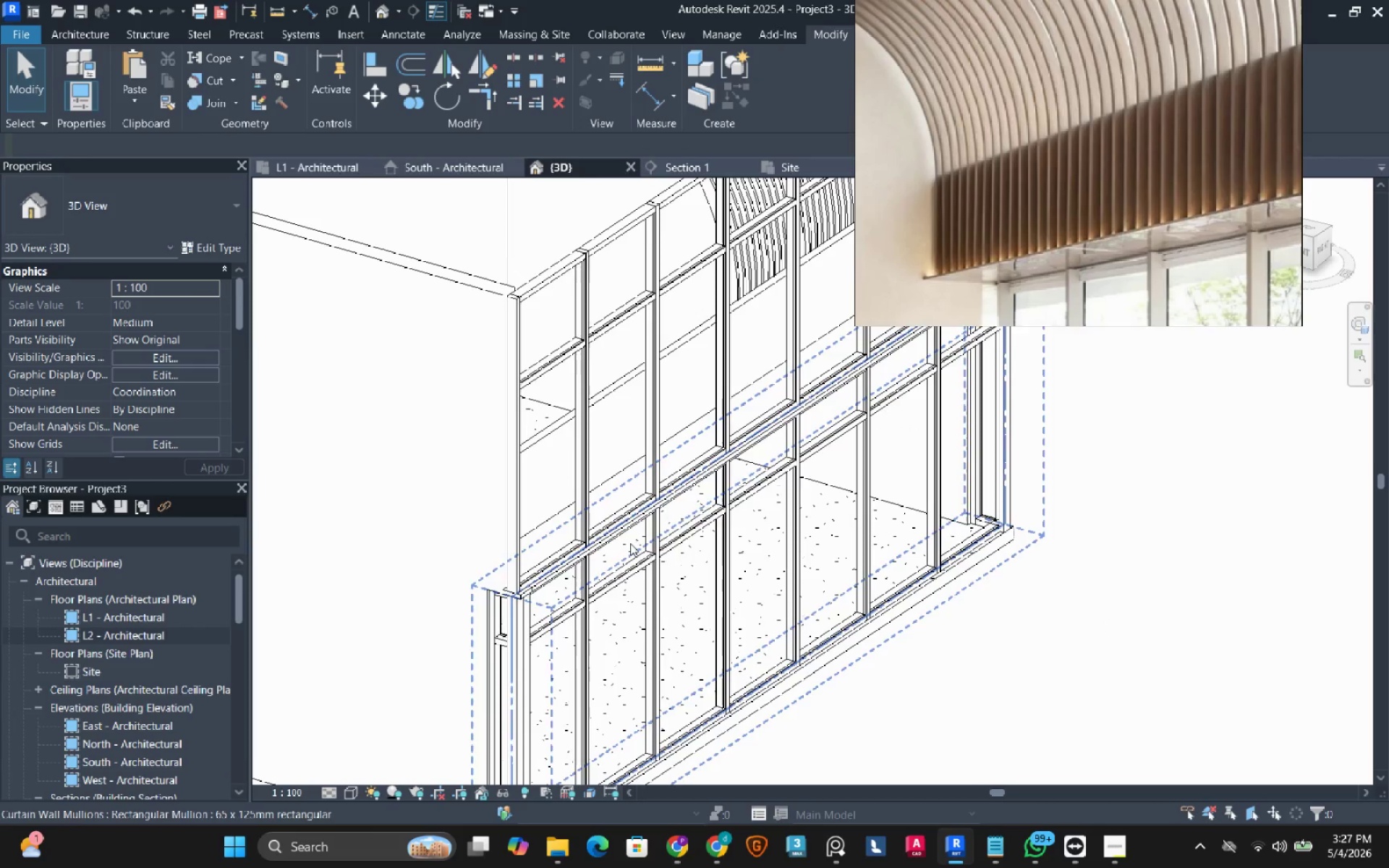 
scroll: coordinate [547, 515], scroll_direction: down, amount: 6.0
 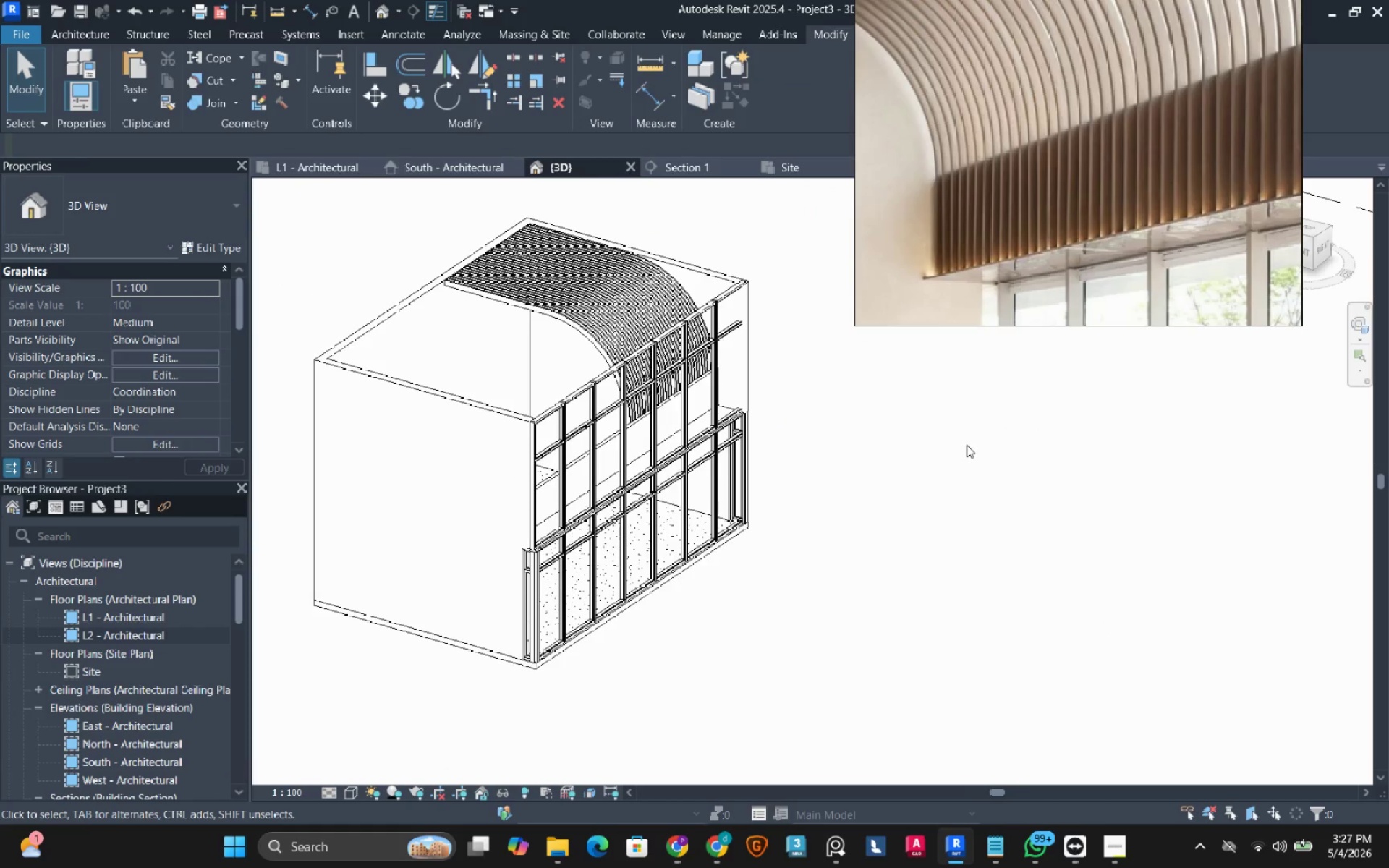 
hold_key(key=ShiftLeft, duration=2.06)
 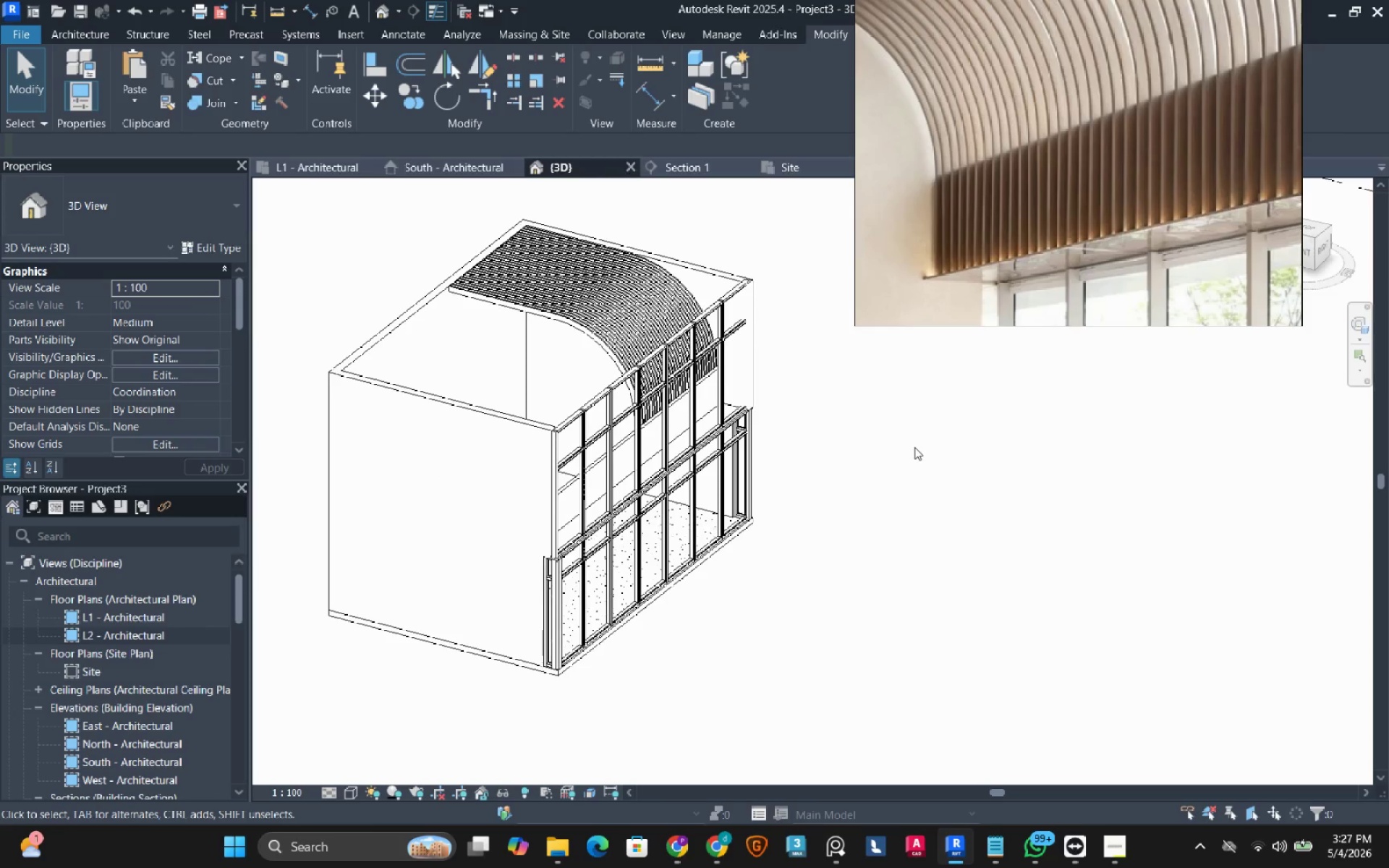 
wait(5.94)
 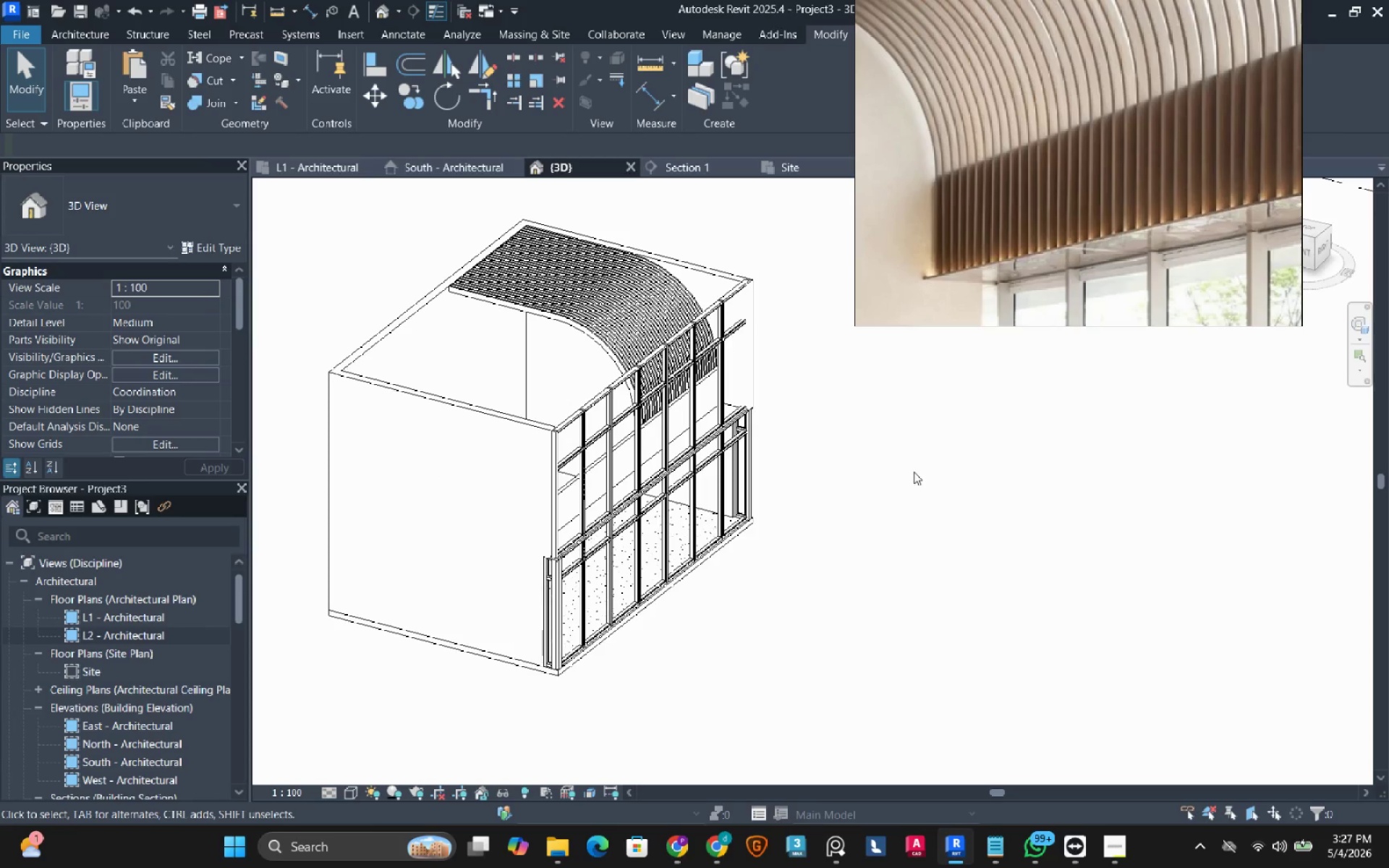 
scroll: coordinate [1040, 235], scroll_direction: down, amount: 4.0
 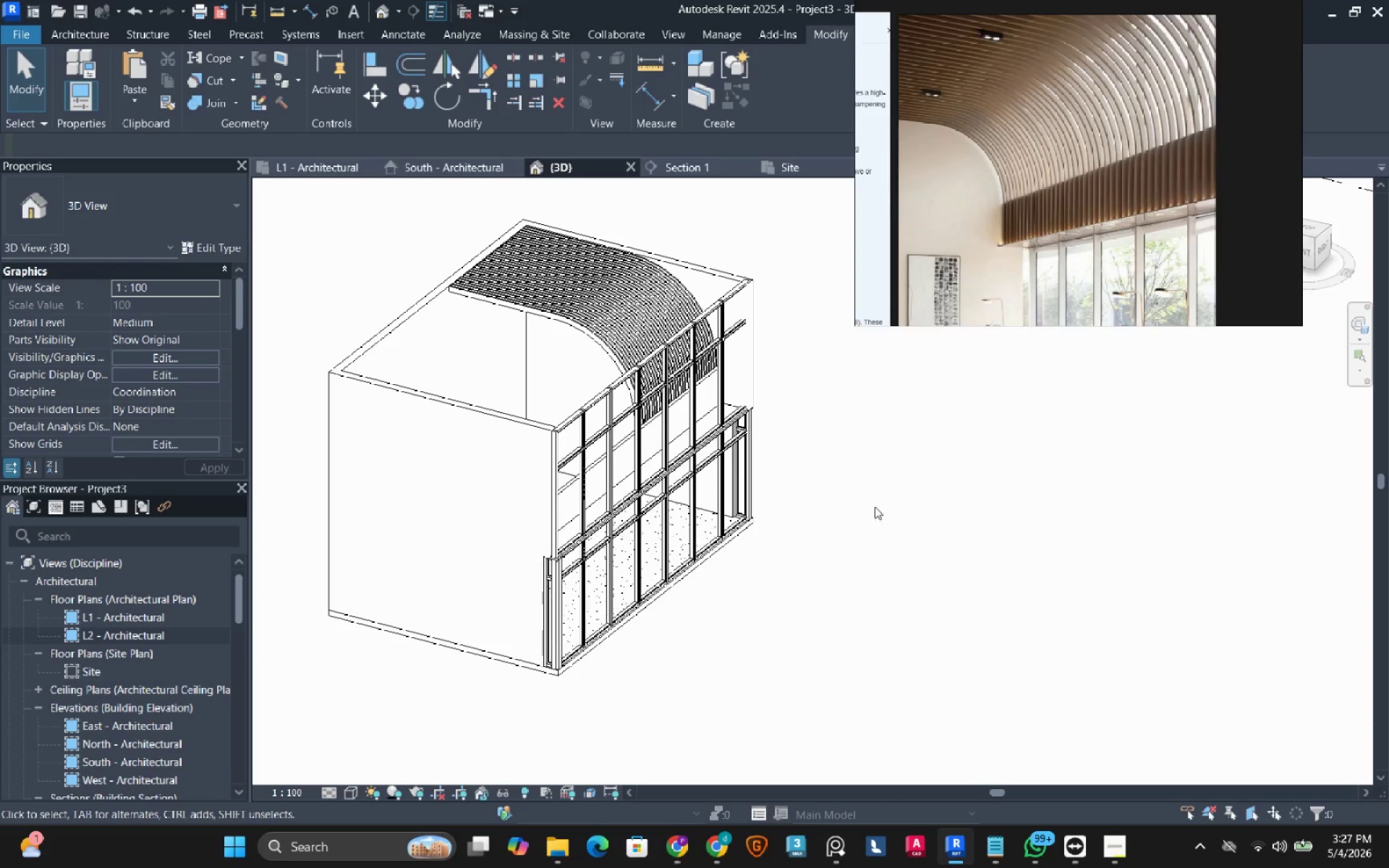 
wait(7.23)
 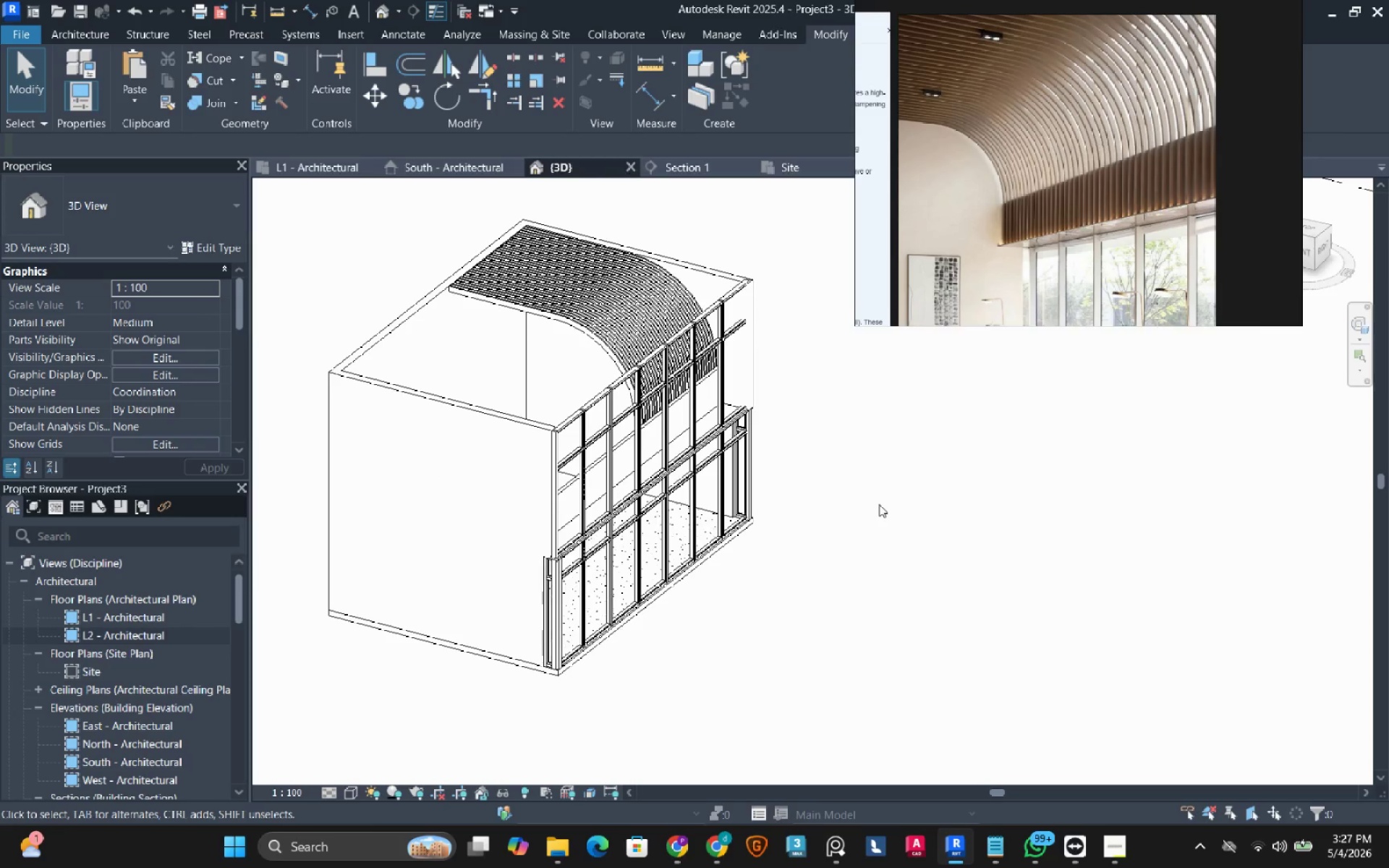 
scroll: coordinate [600, 465], scroll_direction: down, amount: 2.0
 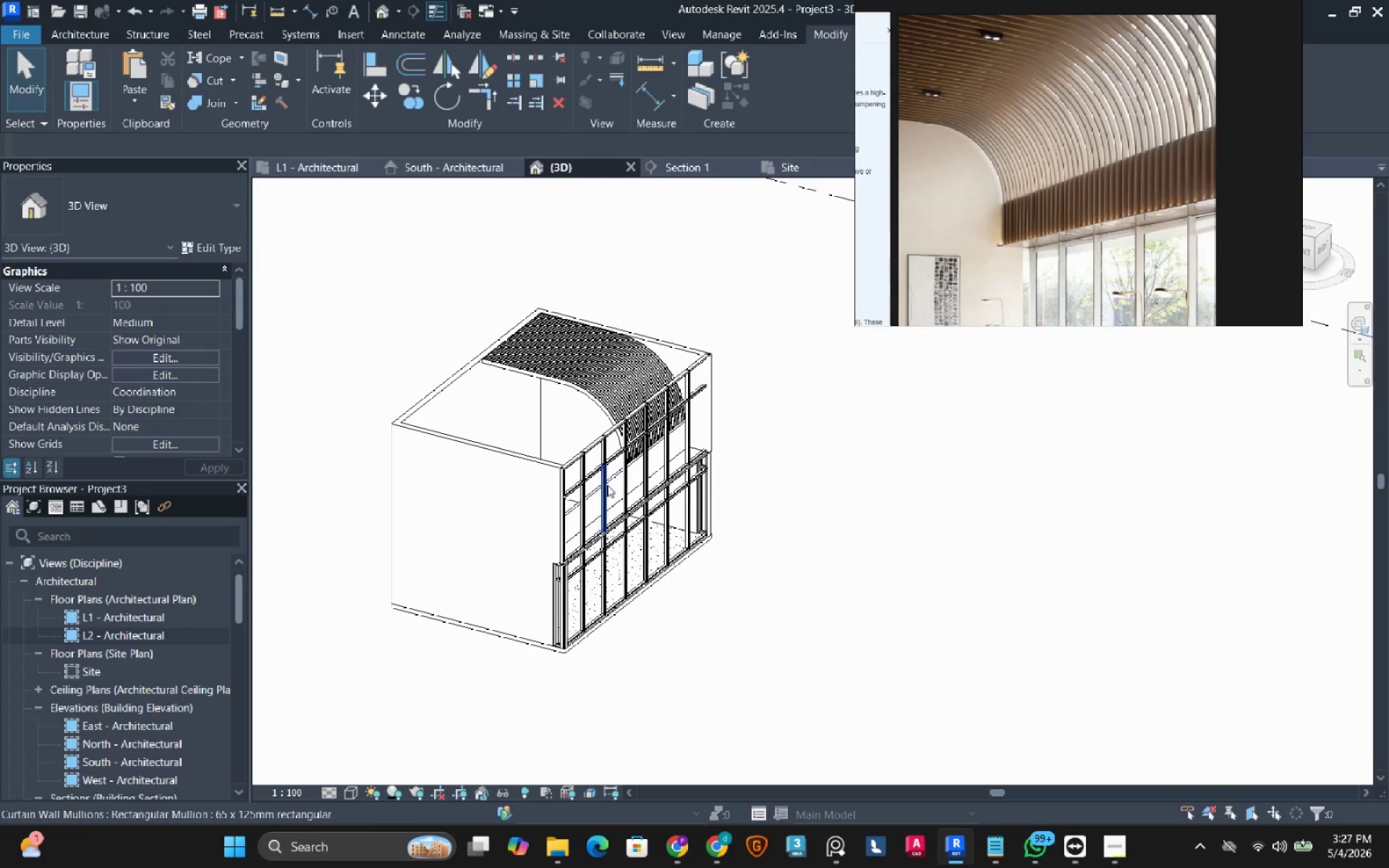 
wait(7.79)
 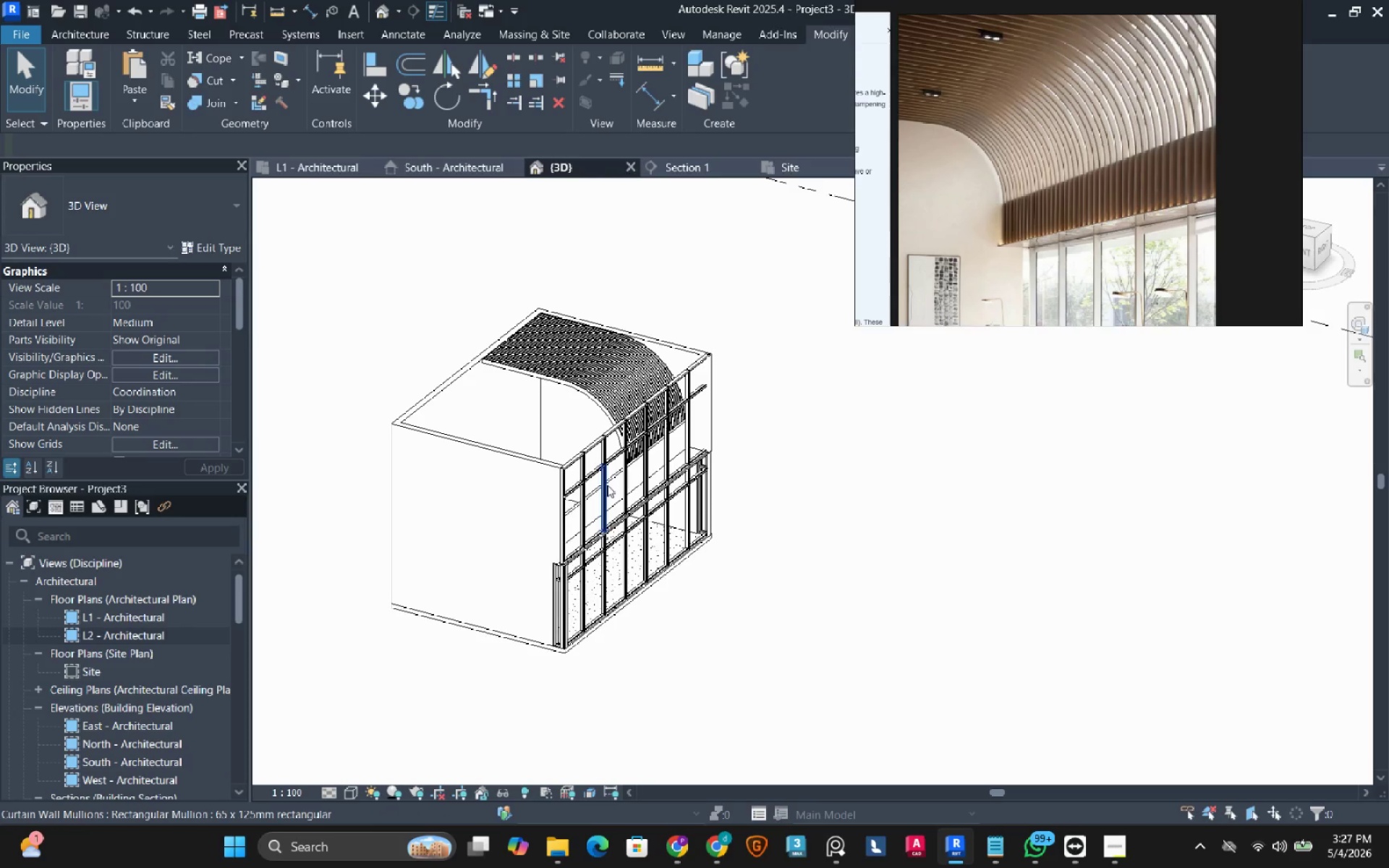 
hold_key(key=ShiftLeft, duration=5.86)
 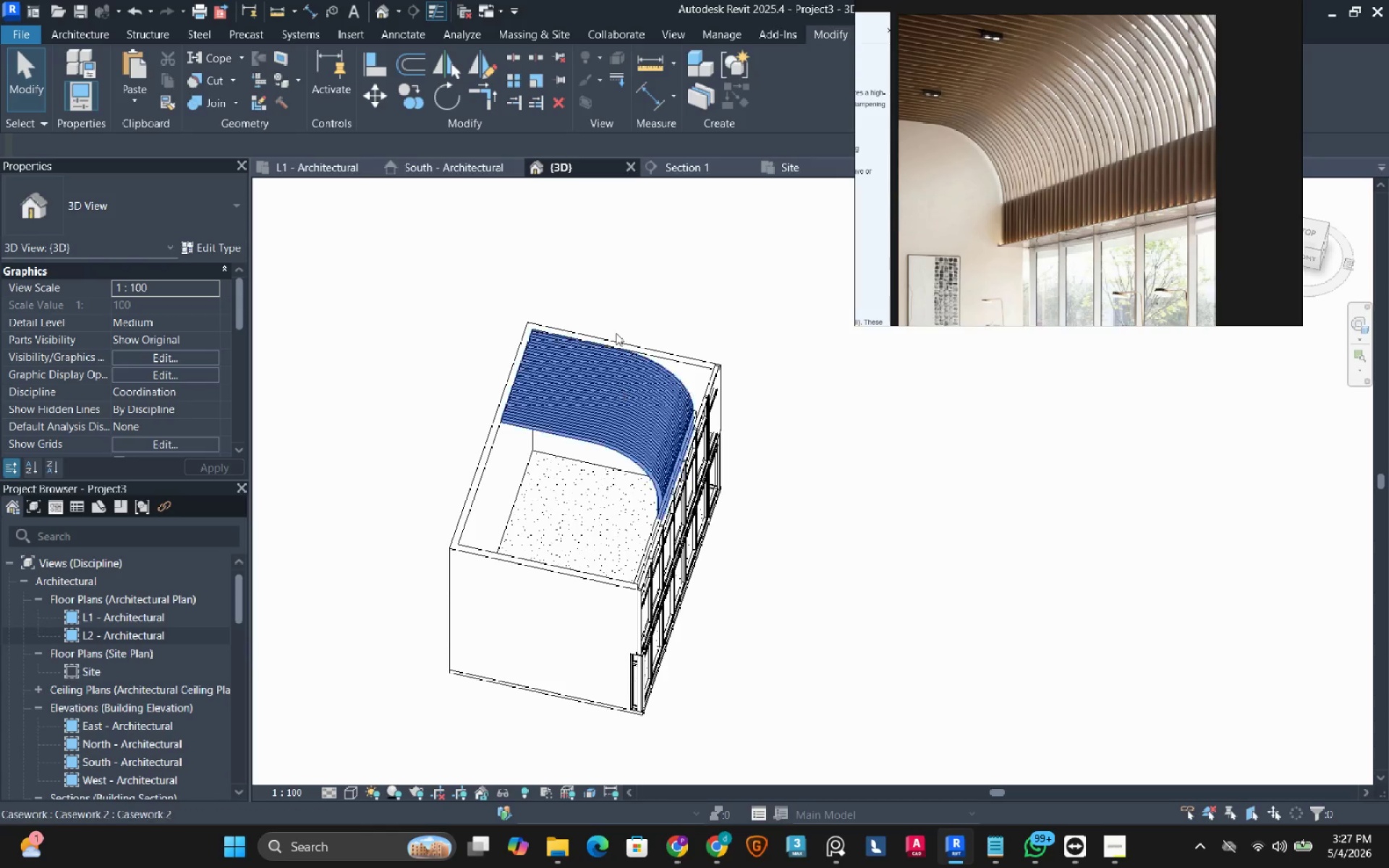 
hold_key(key=ShiftLeft, duration=1.11)
 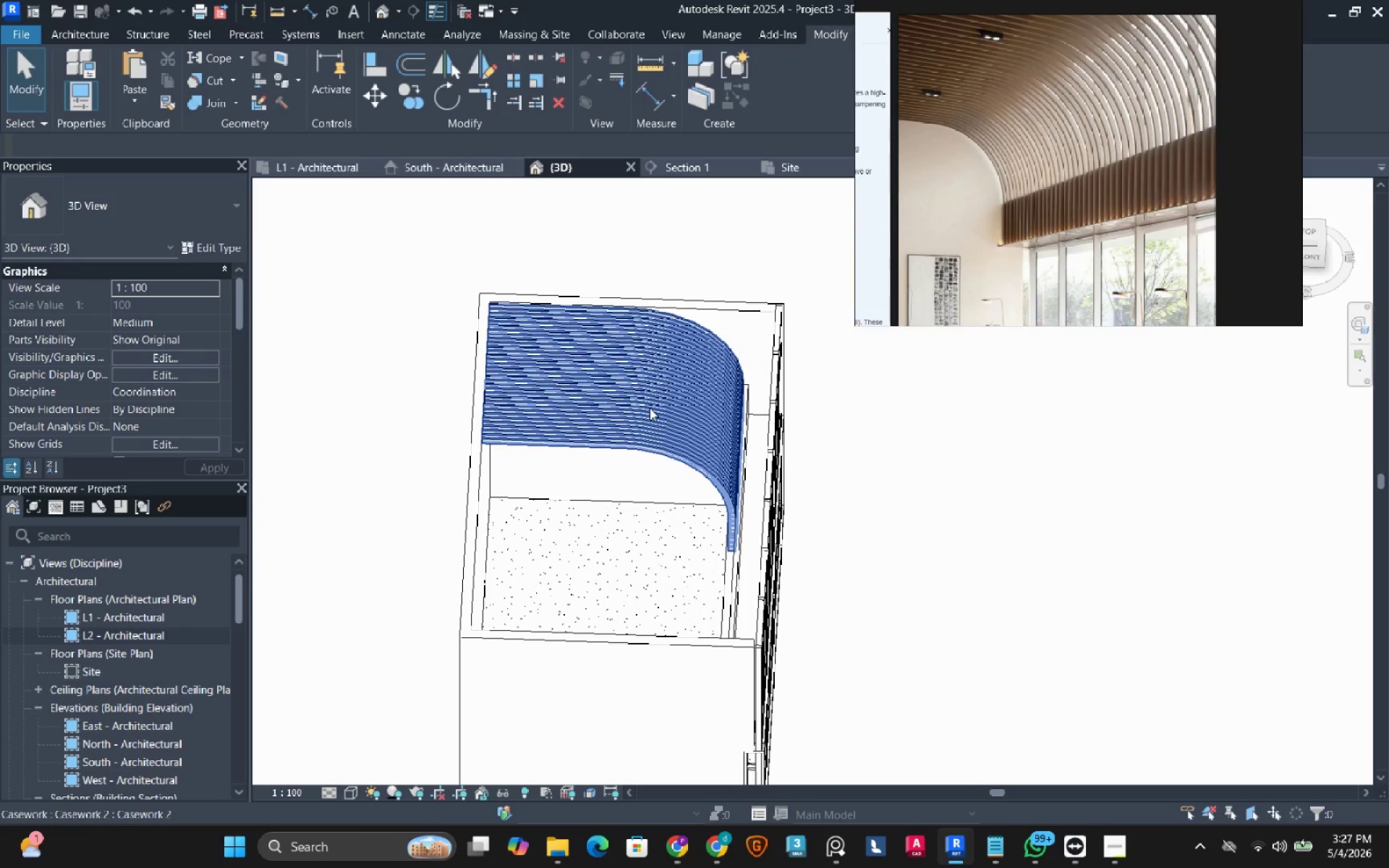 
scroll: coordinate [606, 423], scroll_direction: up, amount: 3.0
 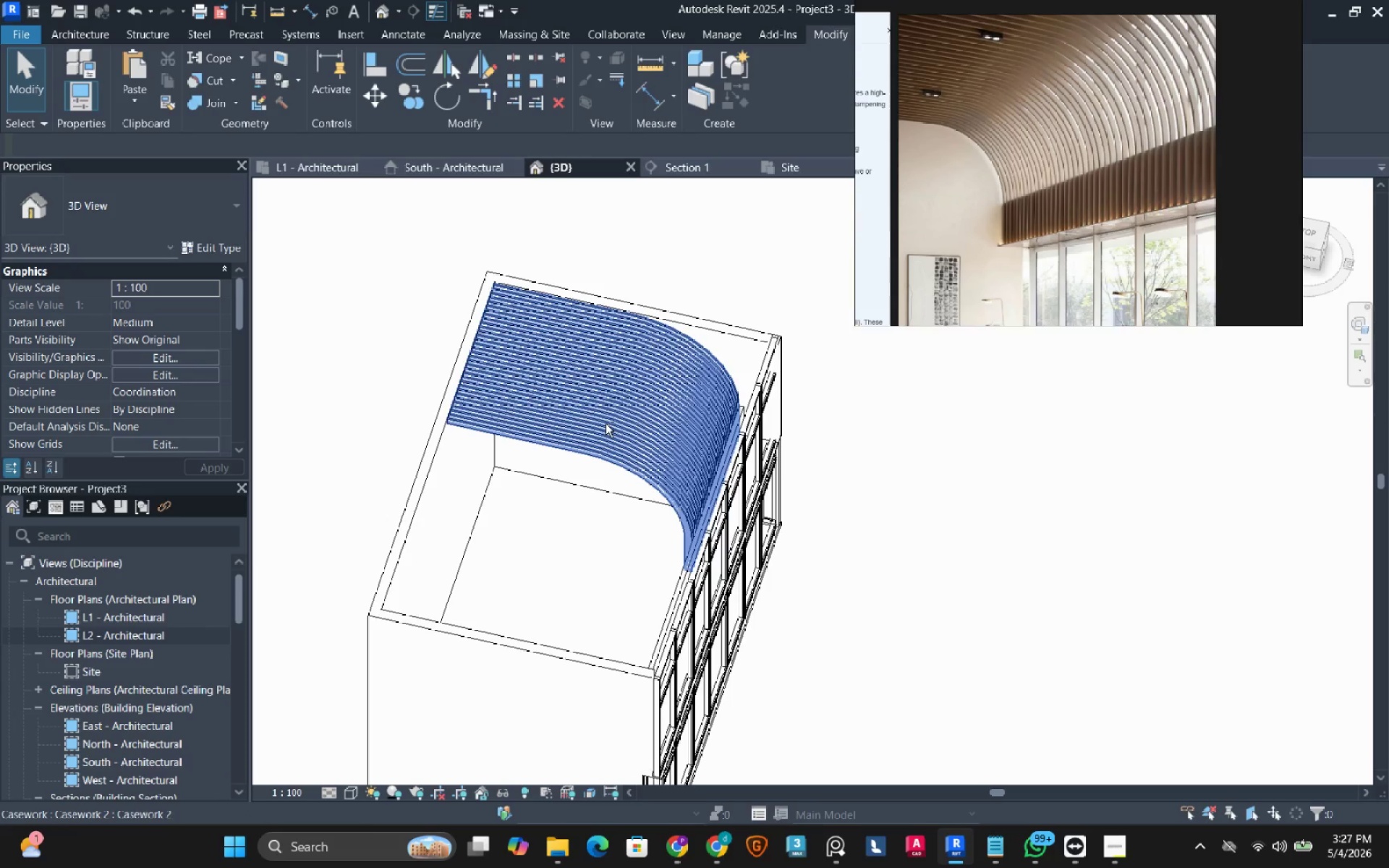 
hold_key(key=ShiftLeft, duration=0.94)
 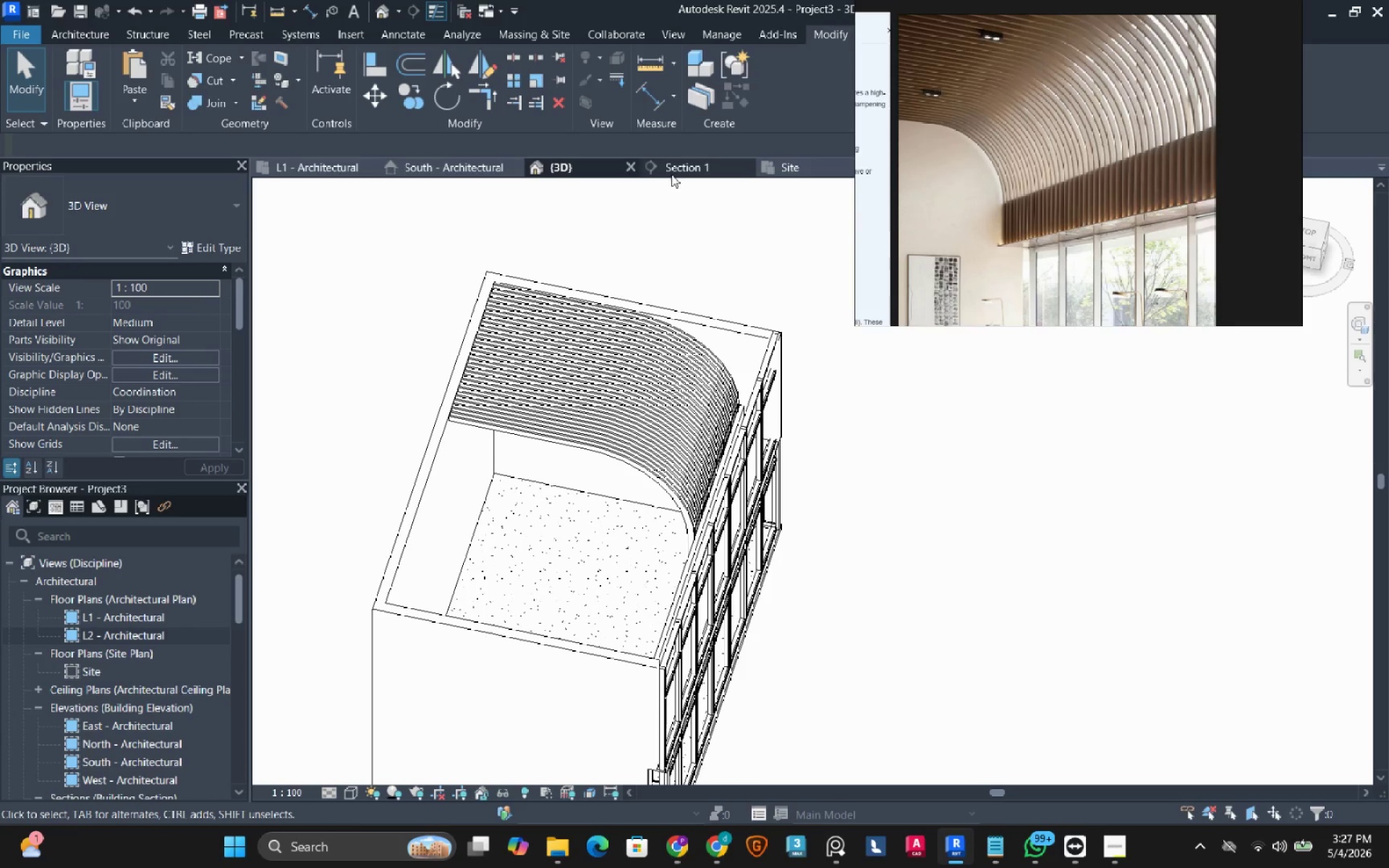 
left_click([676, 171])
 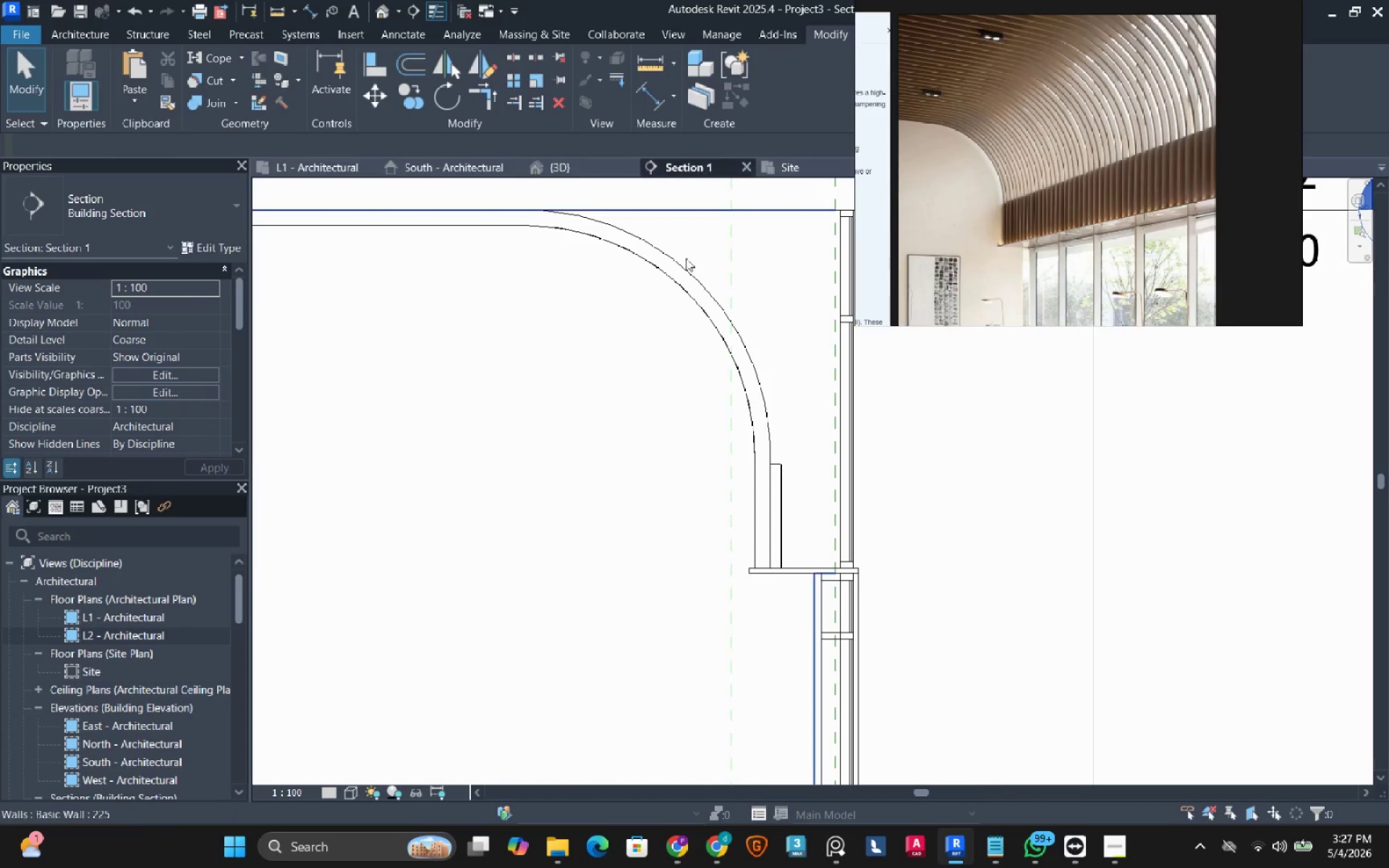 
scroll: coordinate [1048, 179], scroll_direction: down, amount: 6.0
 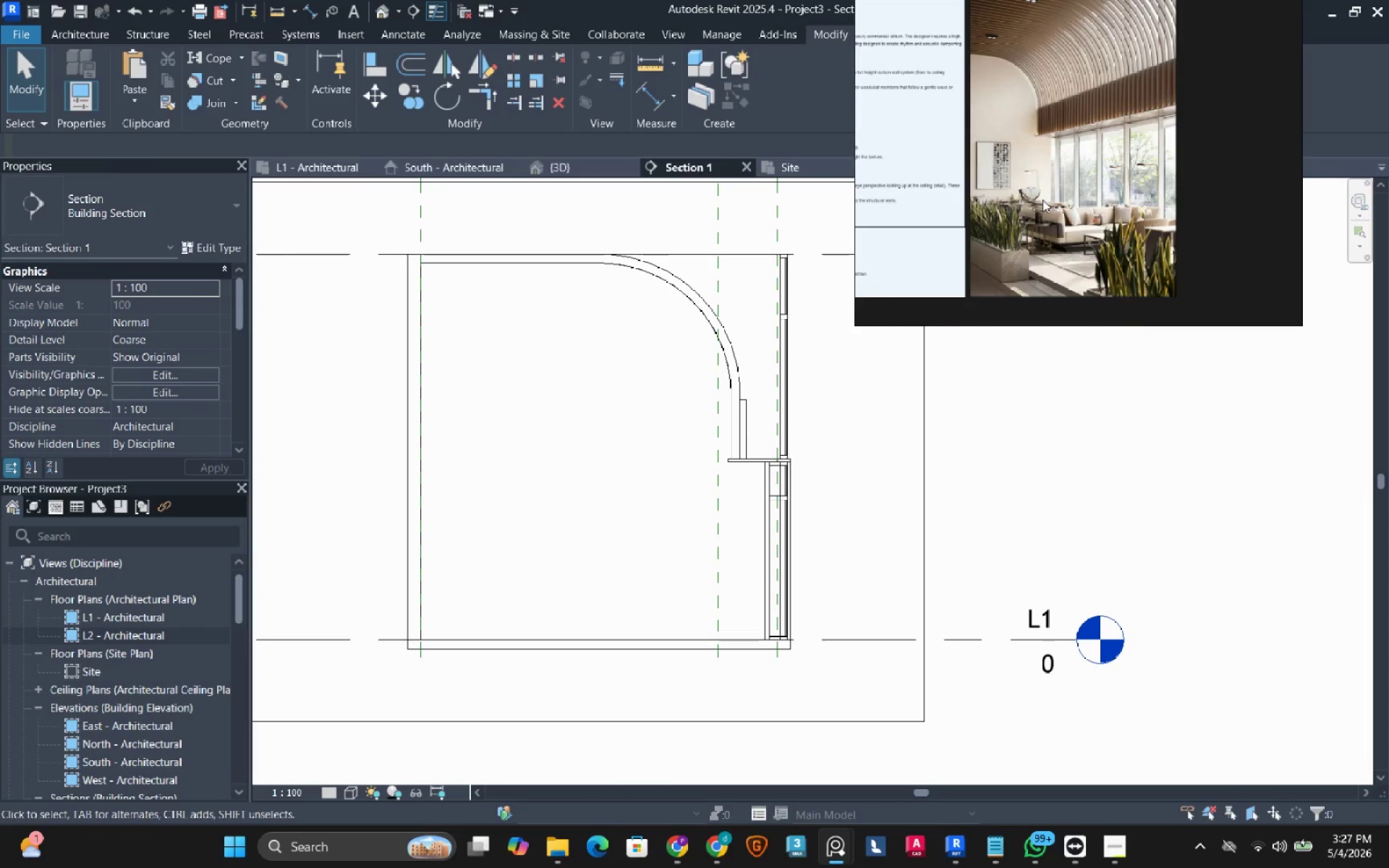 
scroll: coordinate [1042, 200], scroll_direction: up, amount: 3.0